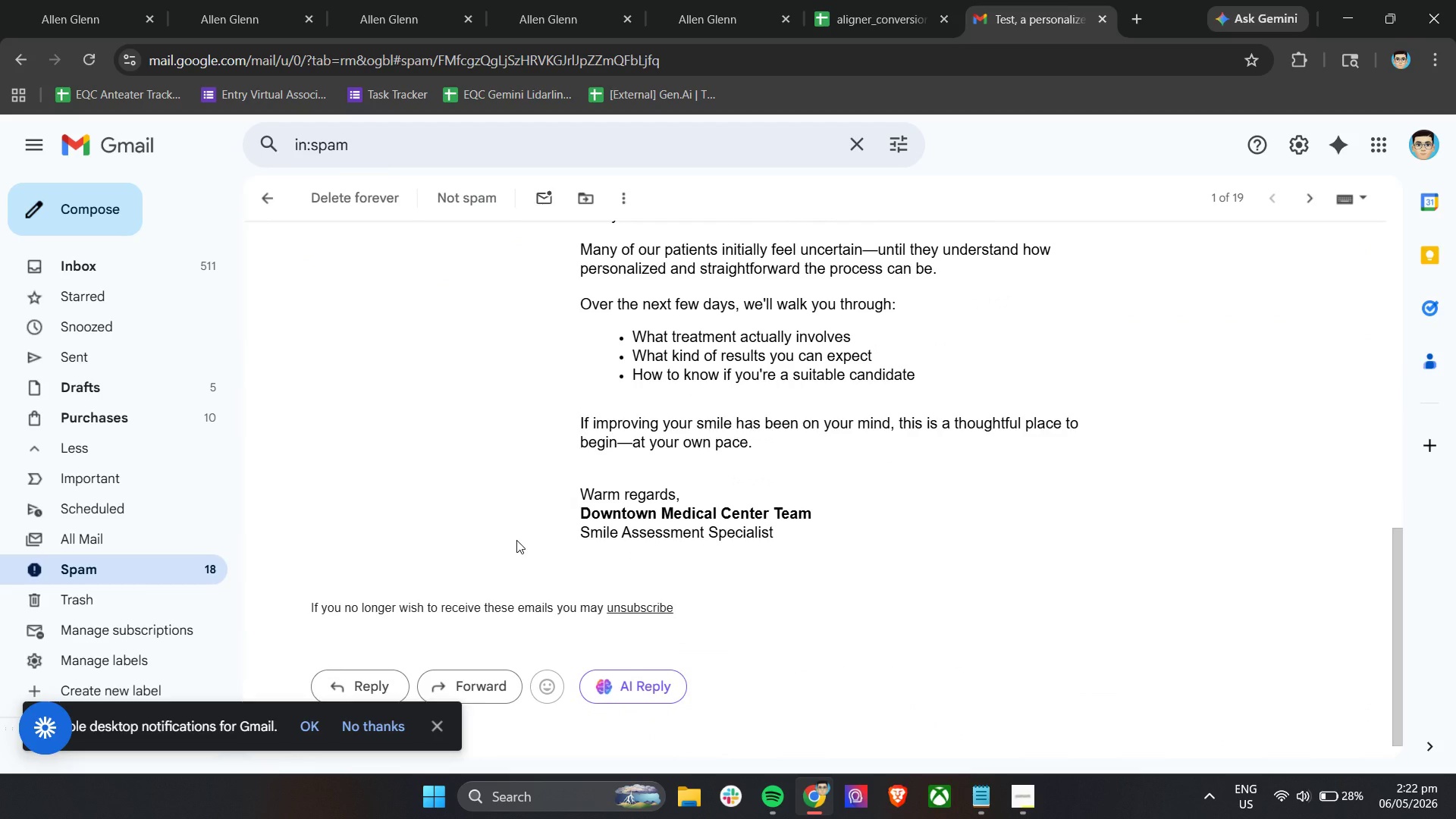 
scroll: coordinate [516, 540], scroll_direction: up, amount: 4.0
 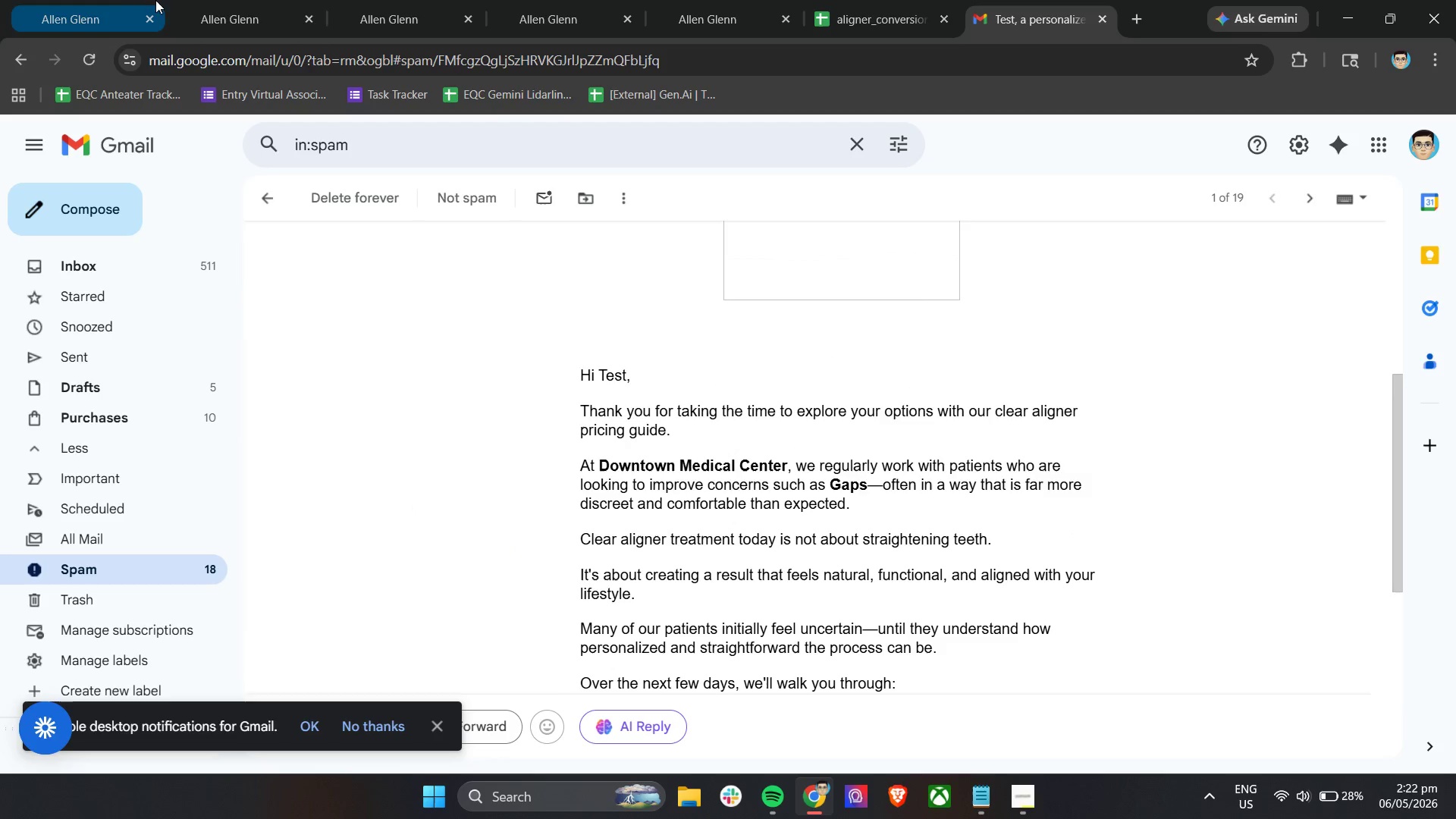 
left_click([208, 0])
 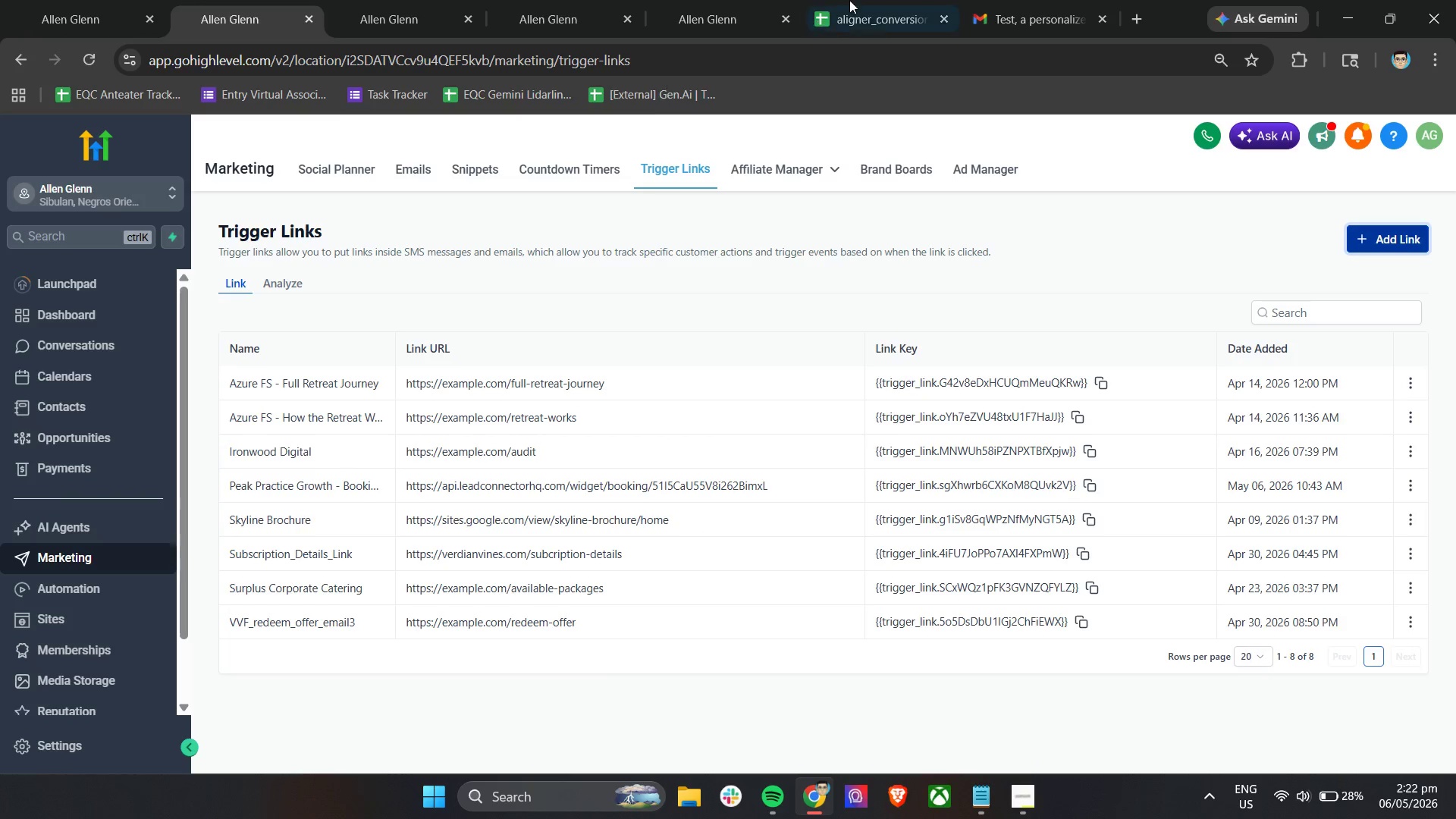 
left_click([755, 0])
 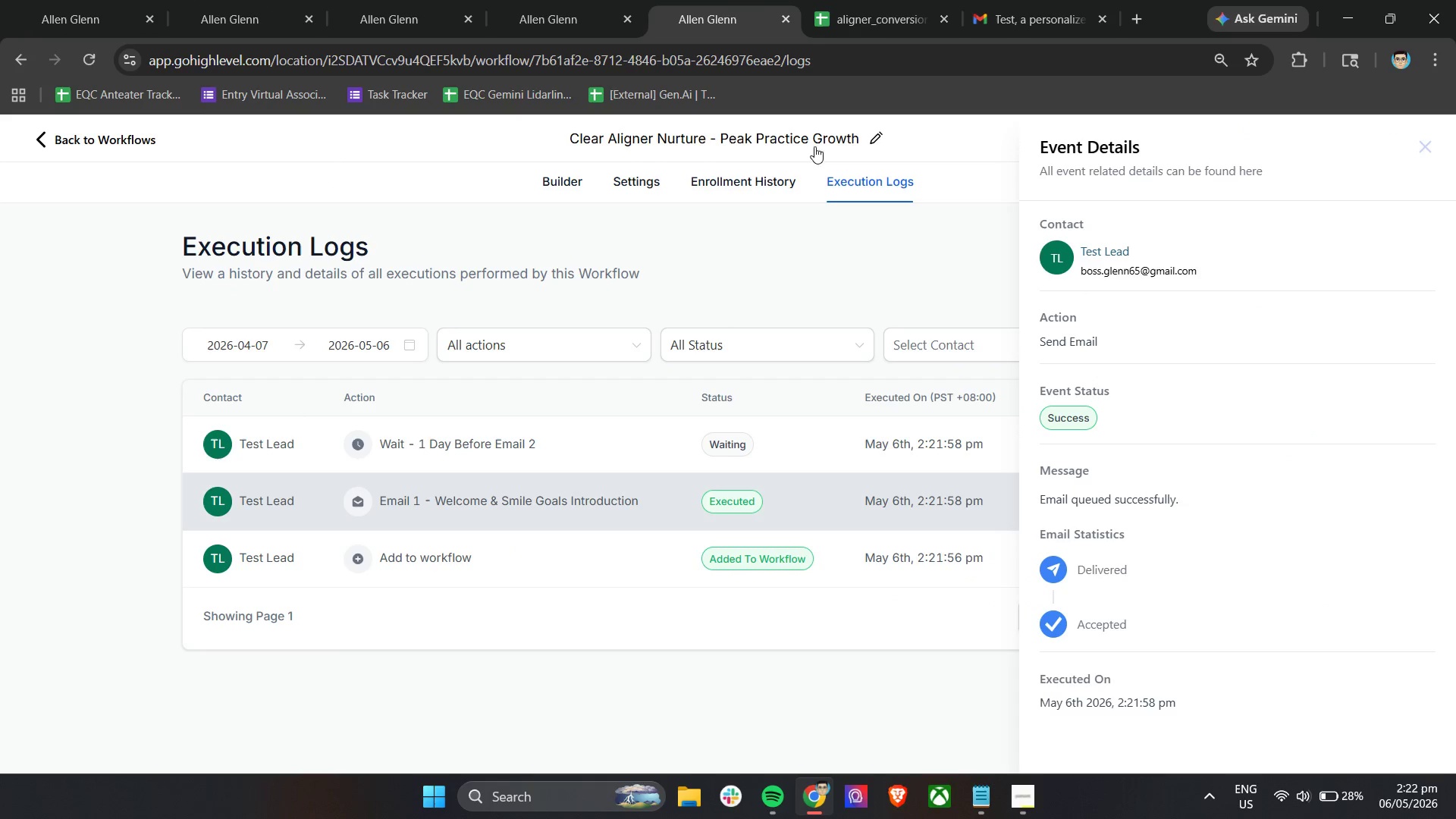 
left_click([557, 187])
 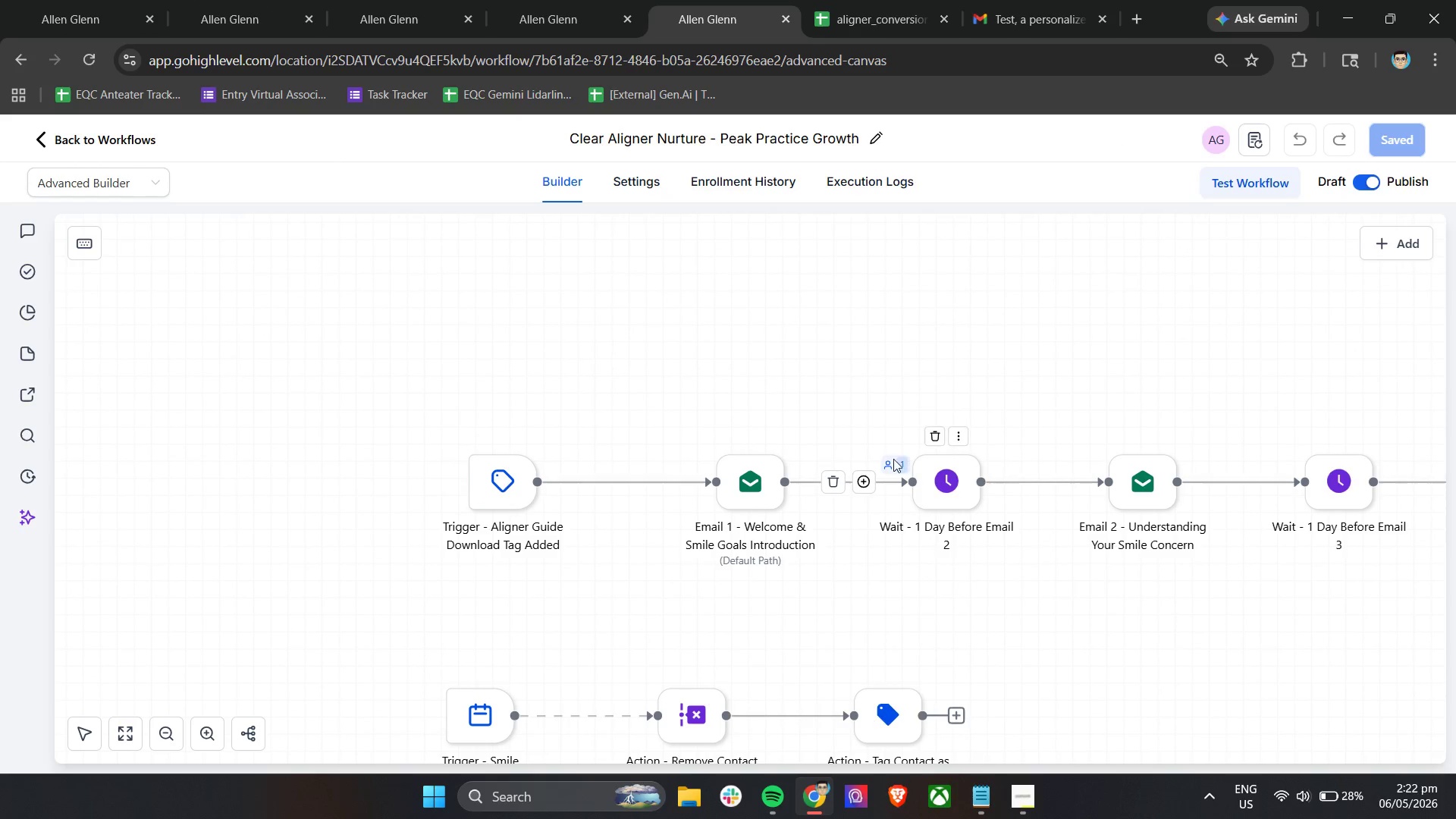 
left_click([939, 477])
 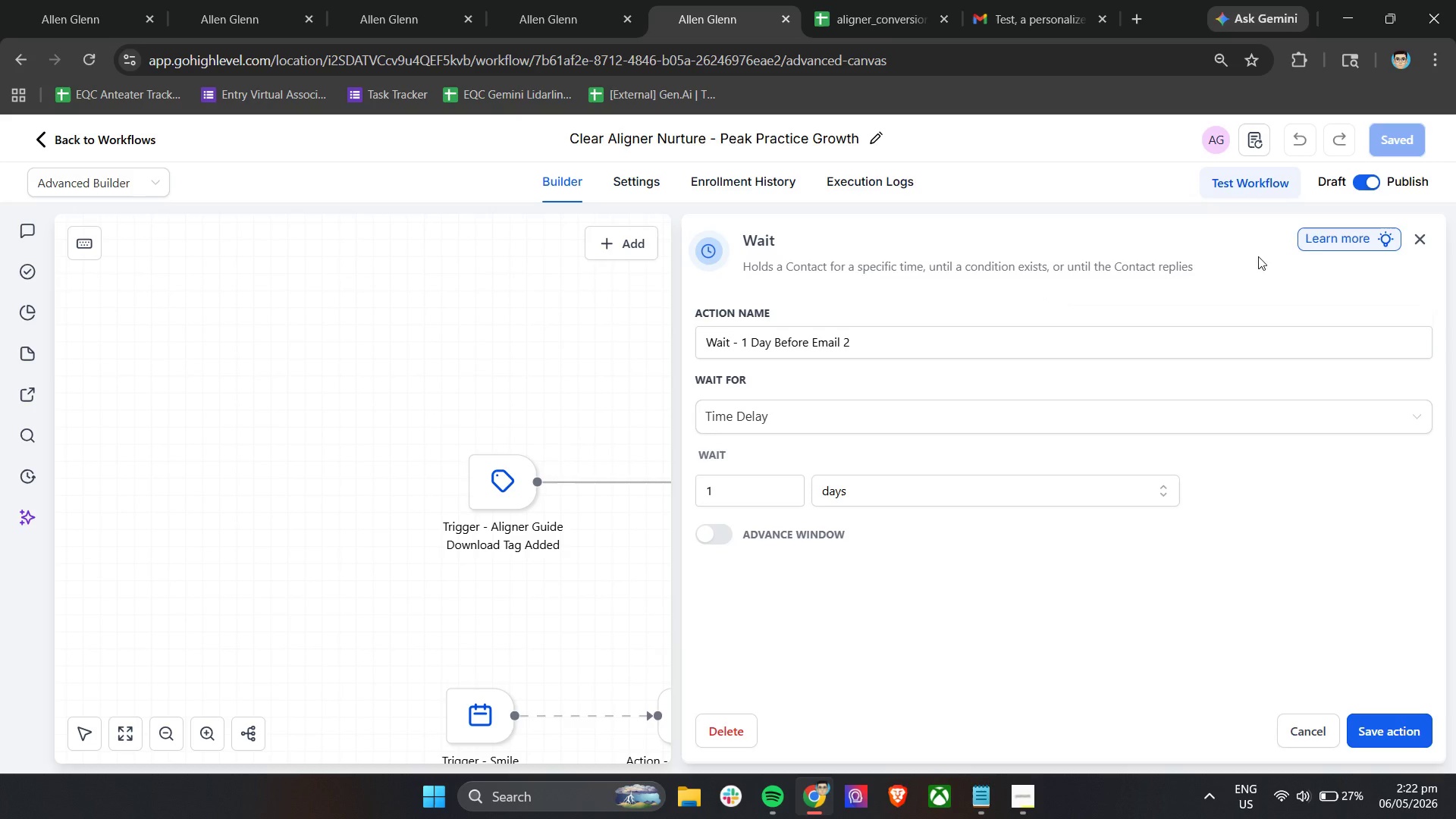 
wait(5.77)
 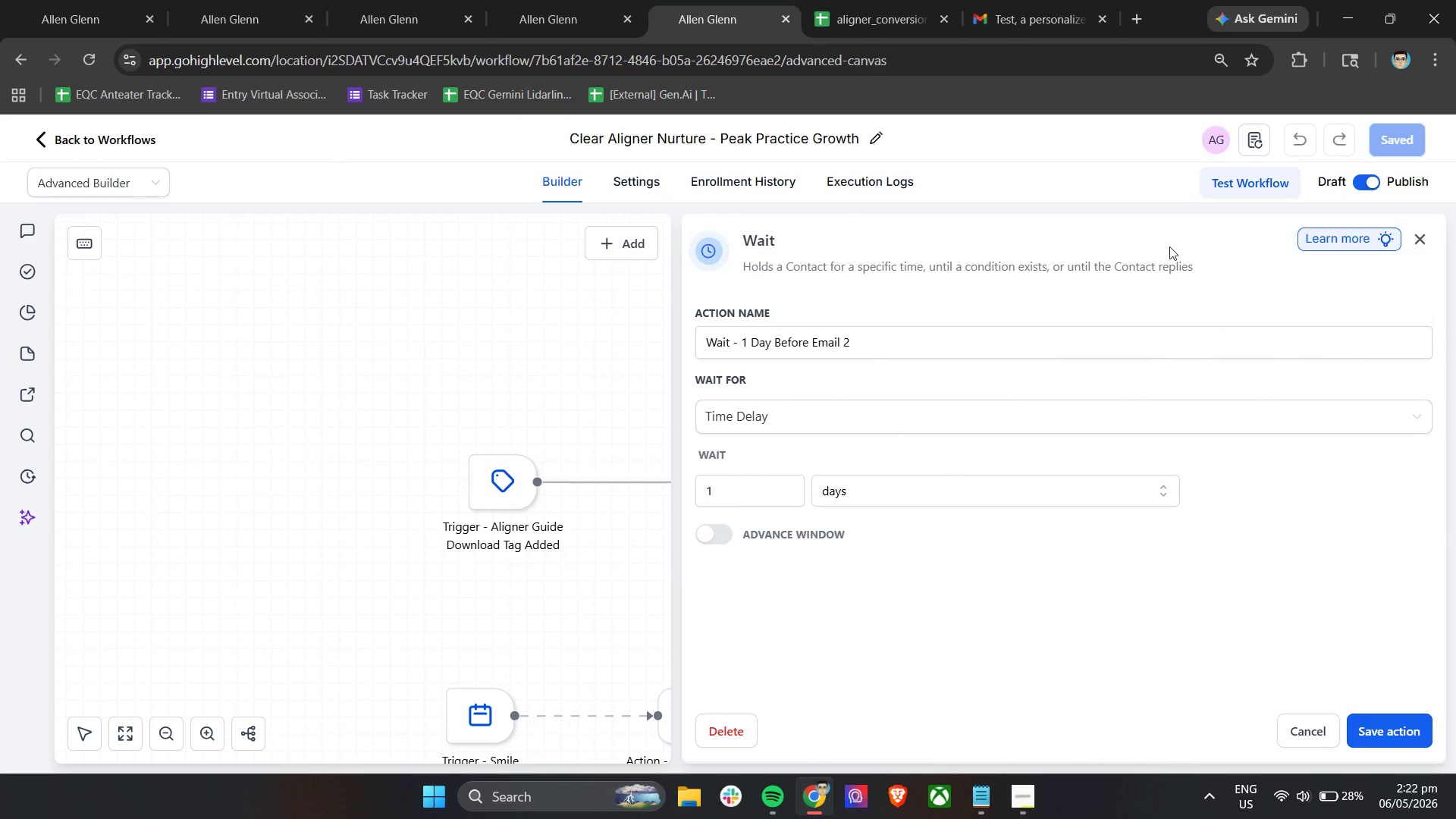 
left_click([1422, 240])
 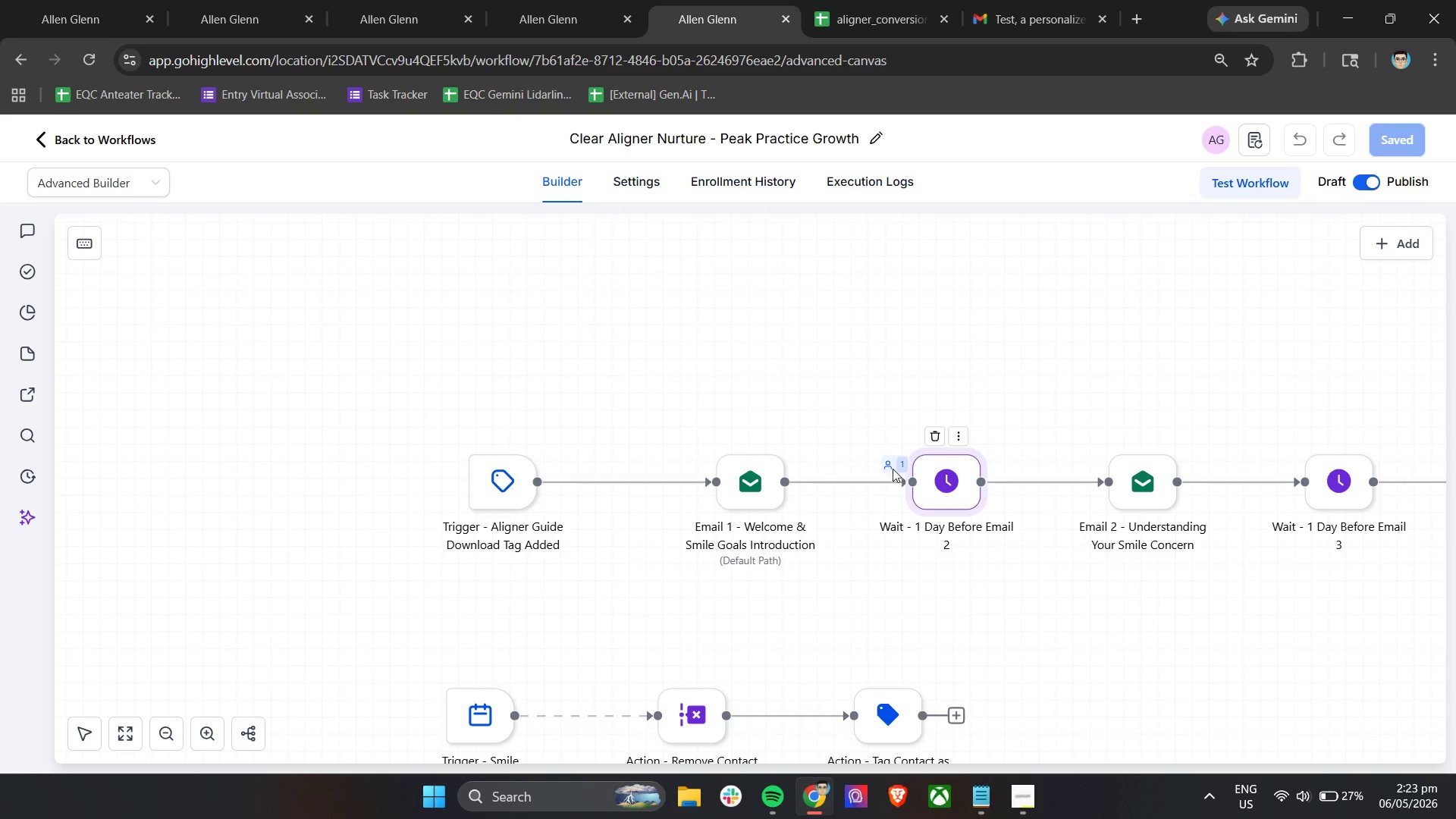 
left_click([893, 466])
 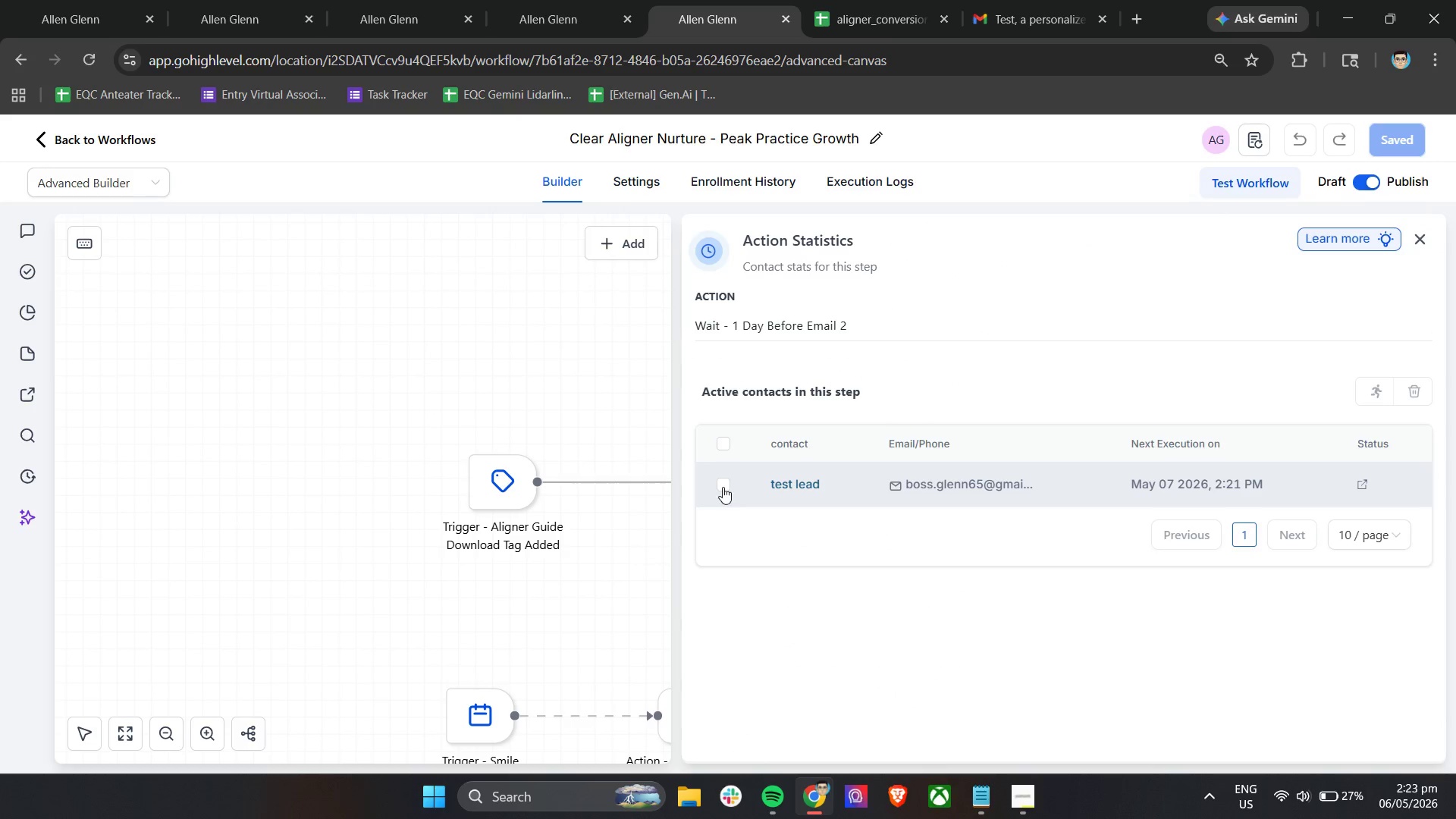 
wait(5.11)
 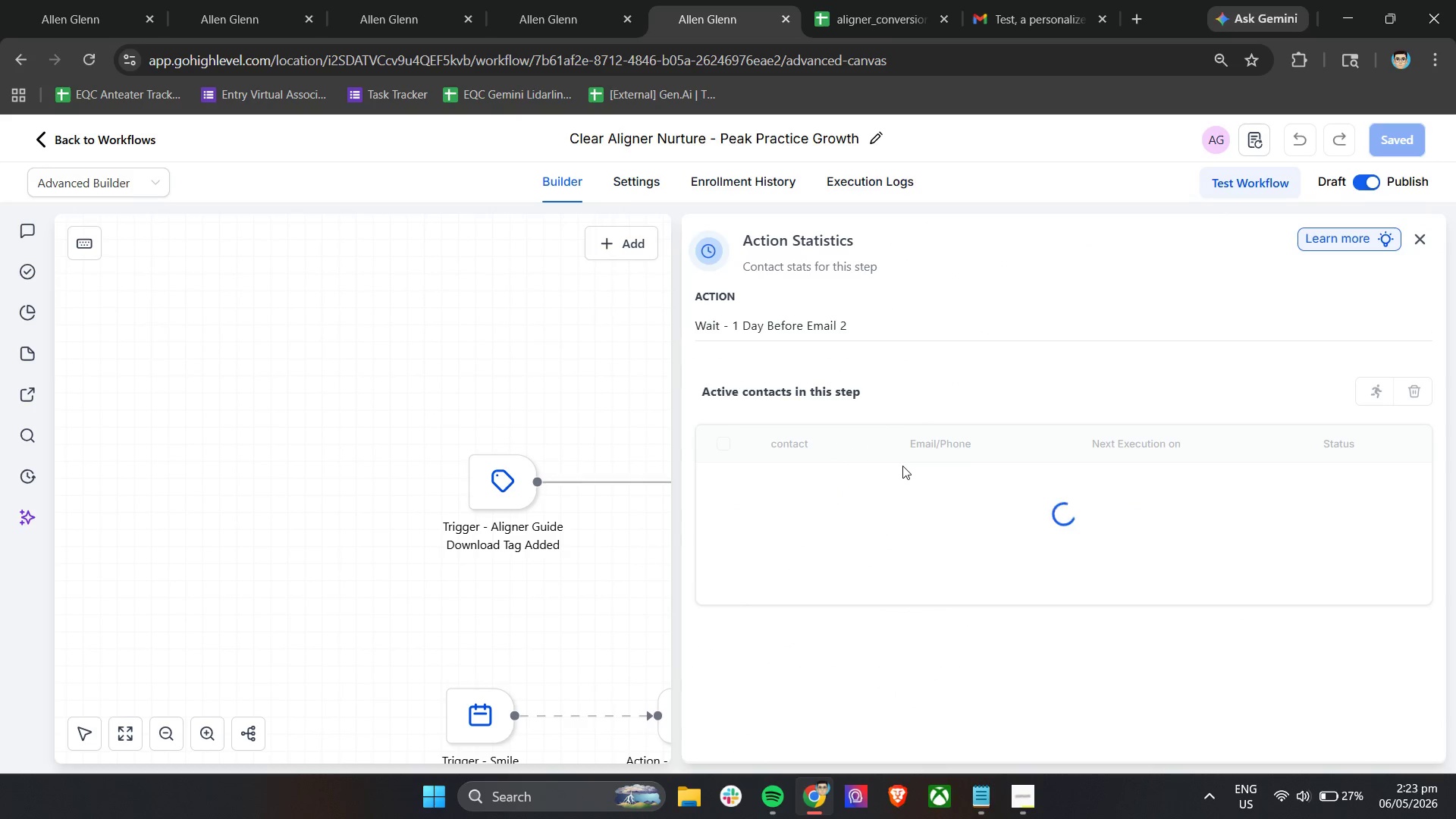 
left_click([1368, 387])
 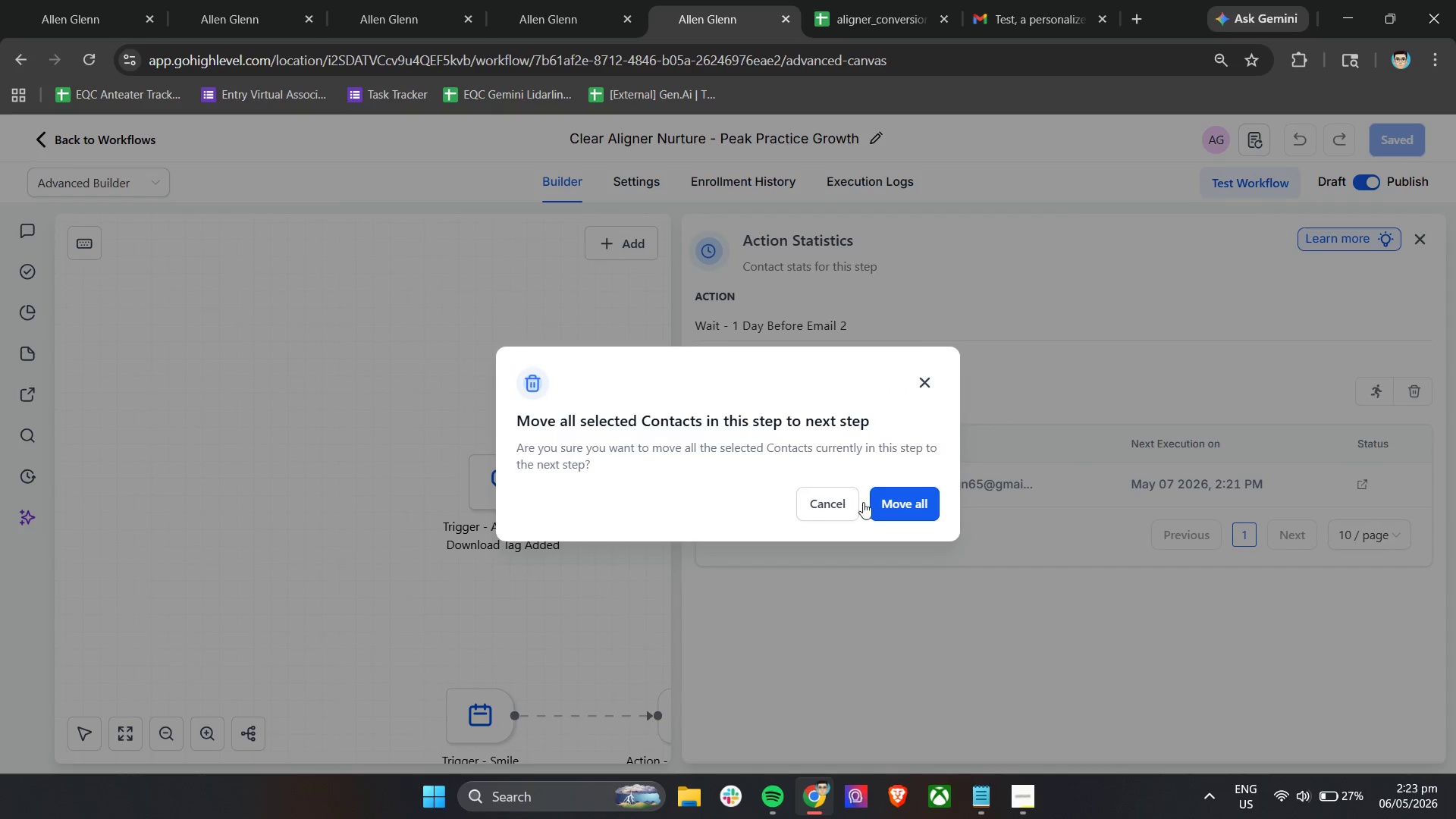 
left_click([897, 504])
 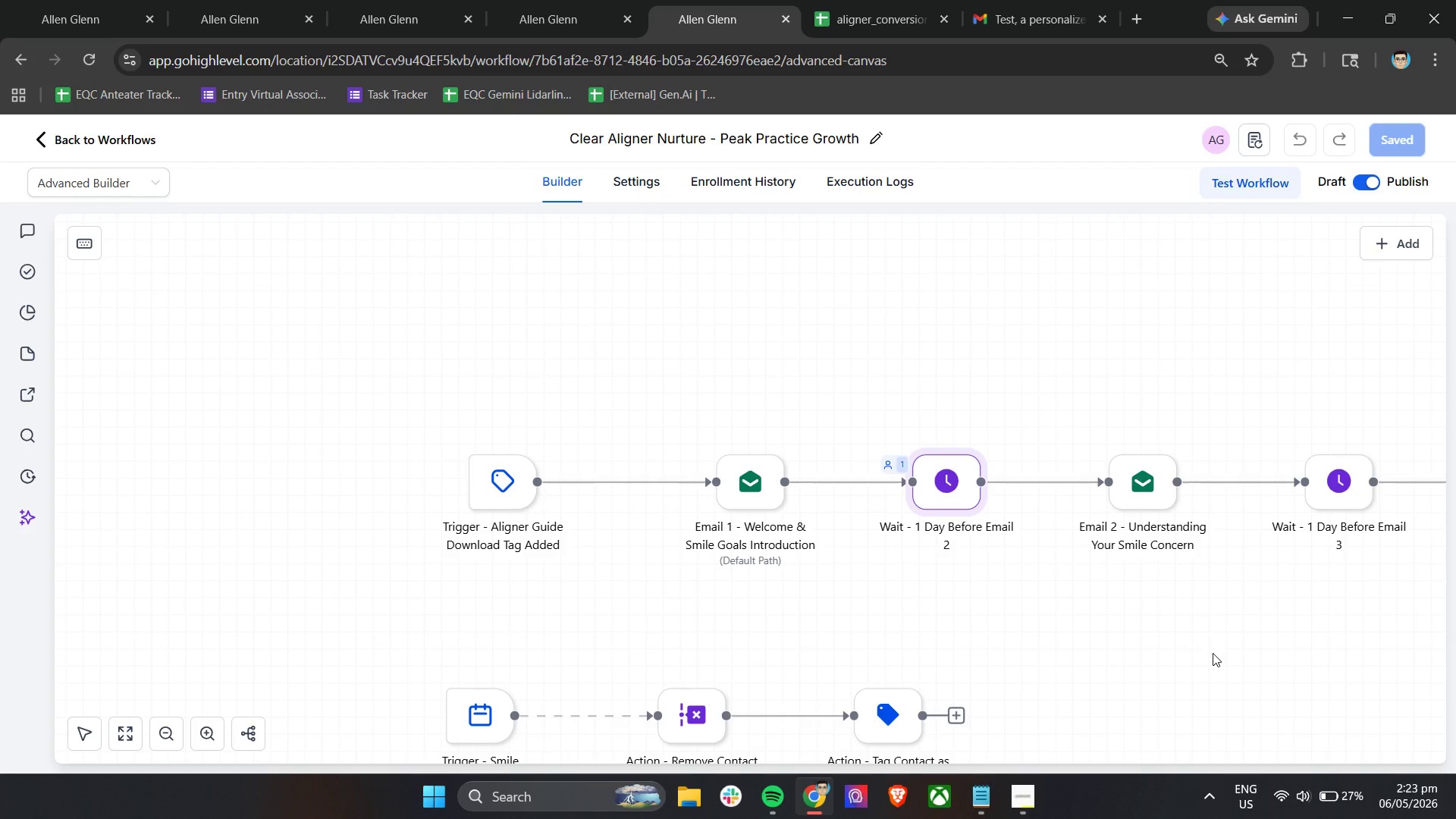 
wait(11.14)
 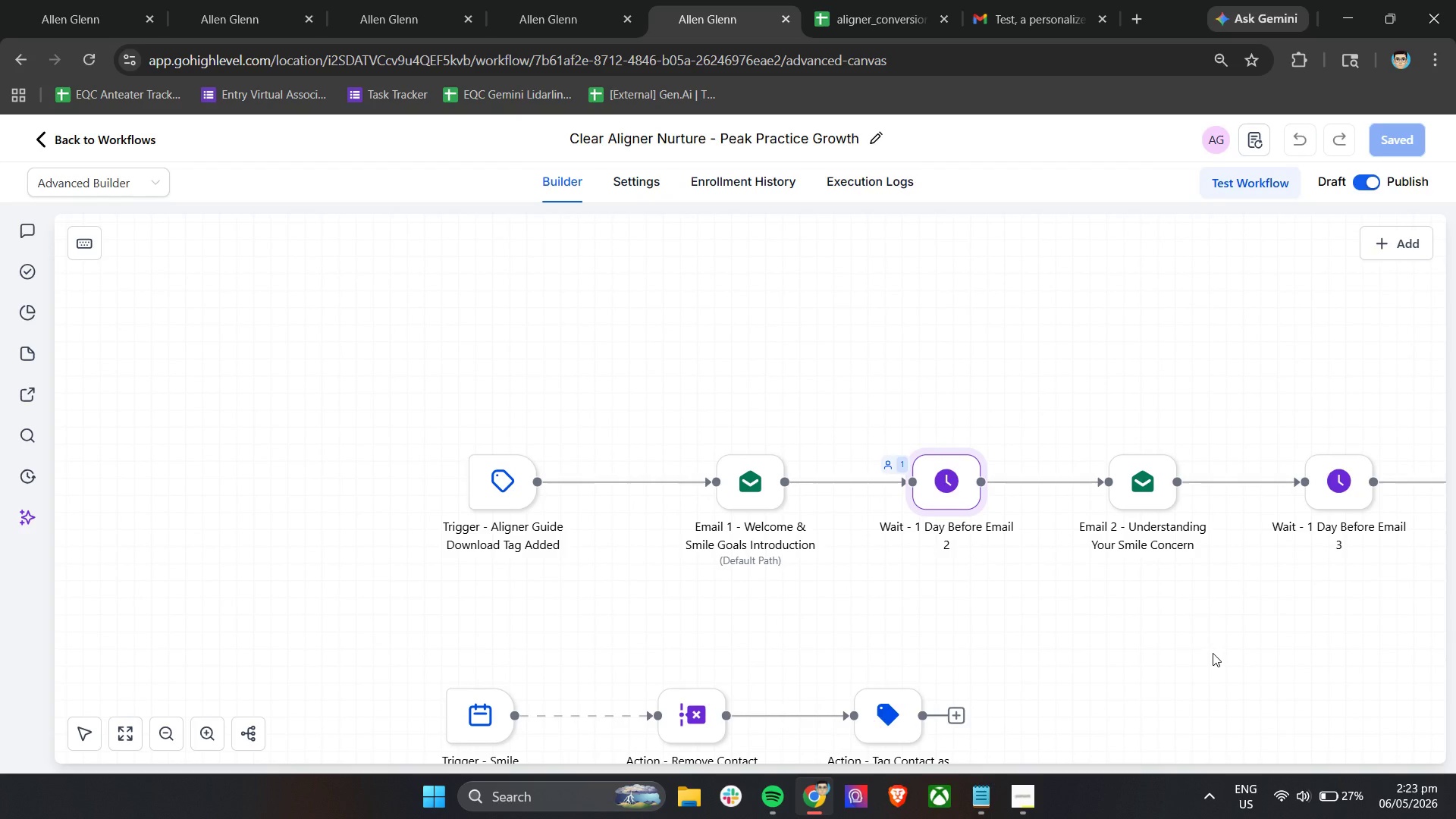 
left_click([861, 190])
 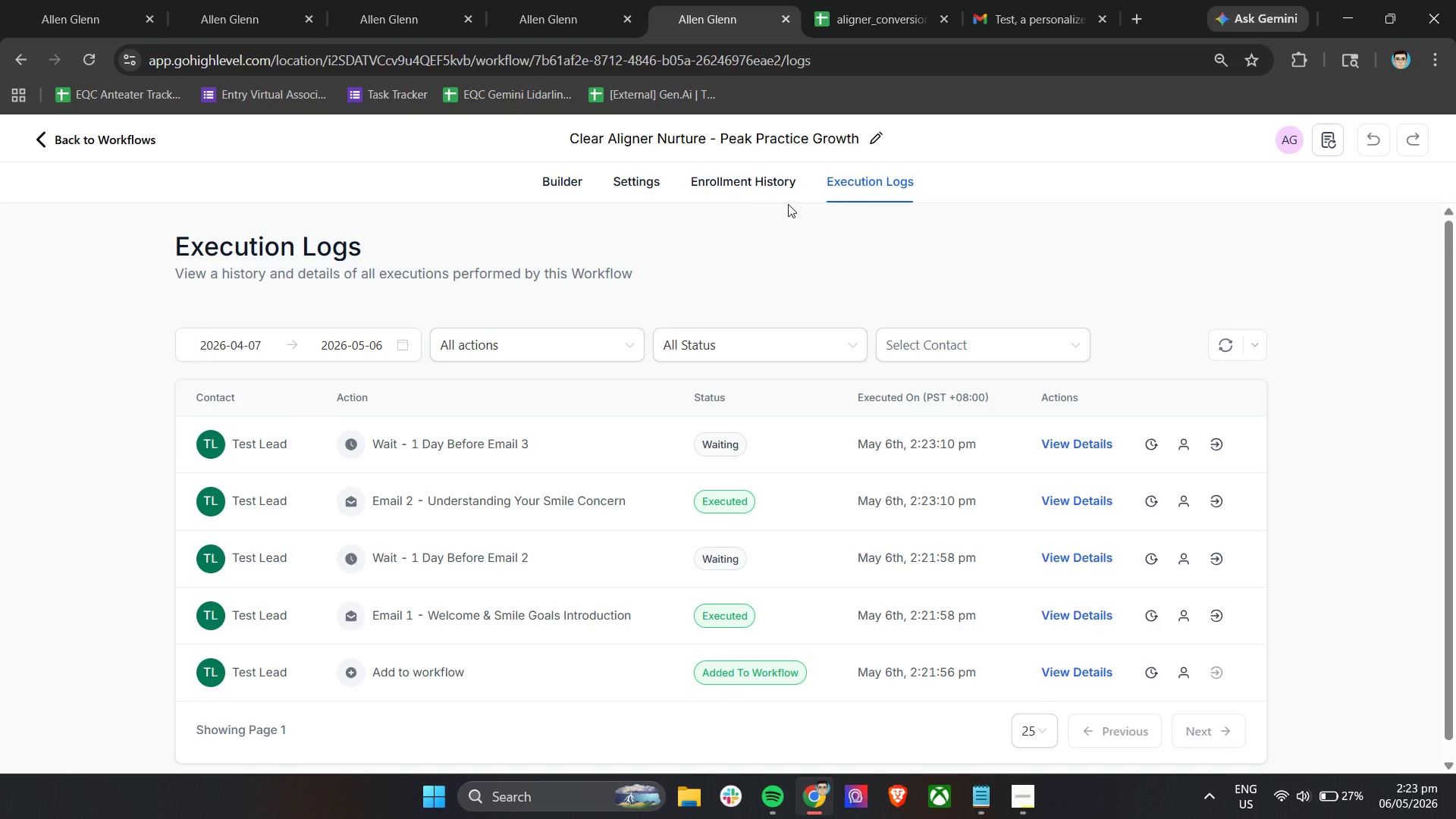 
left_click([573, 179])
 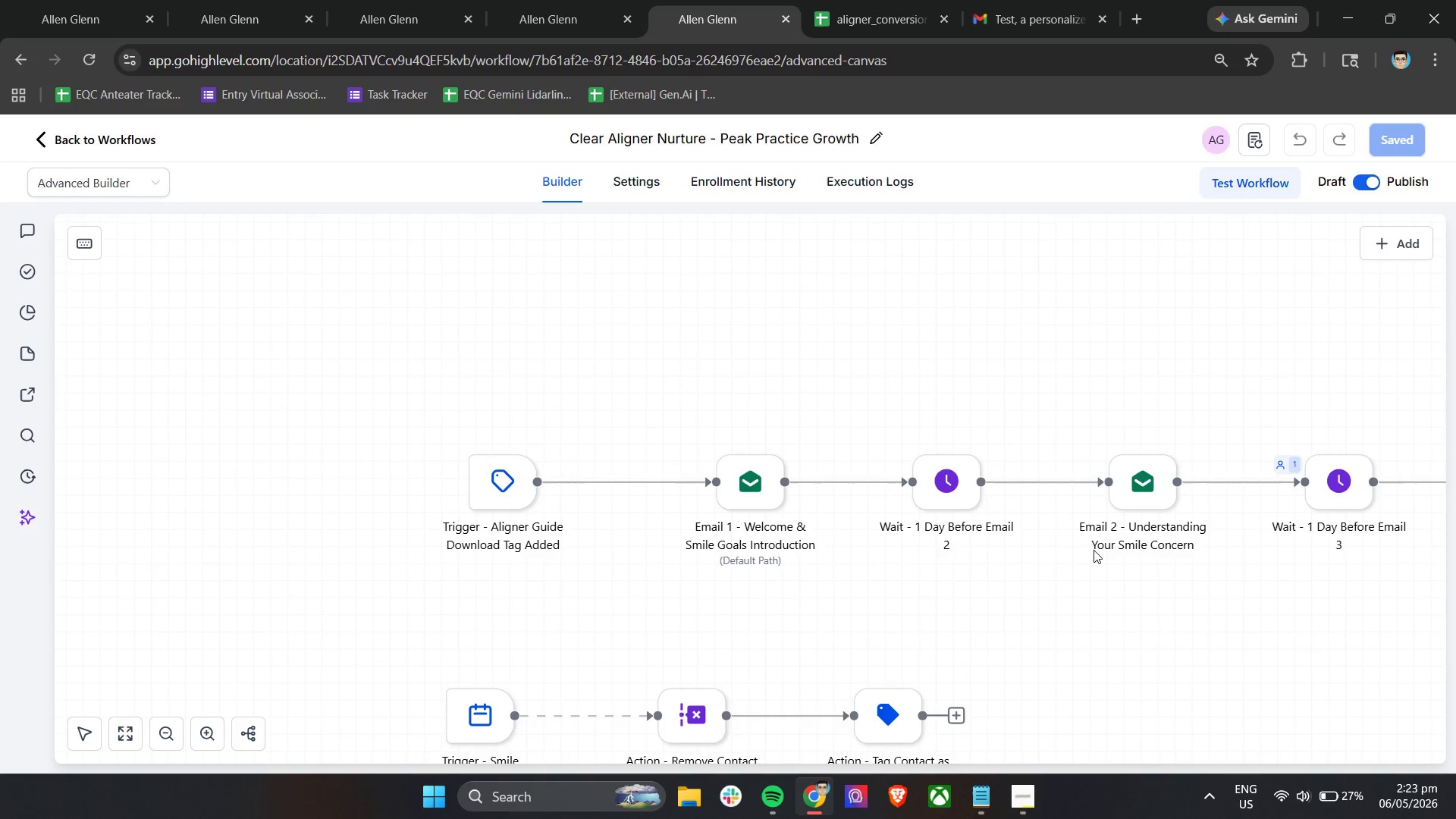 
left_click([1026, 0])
 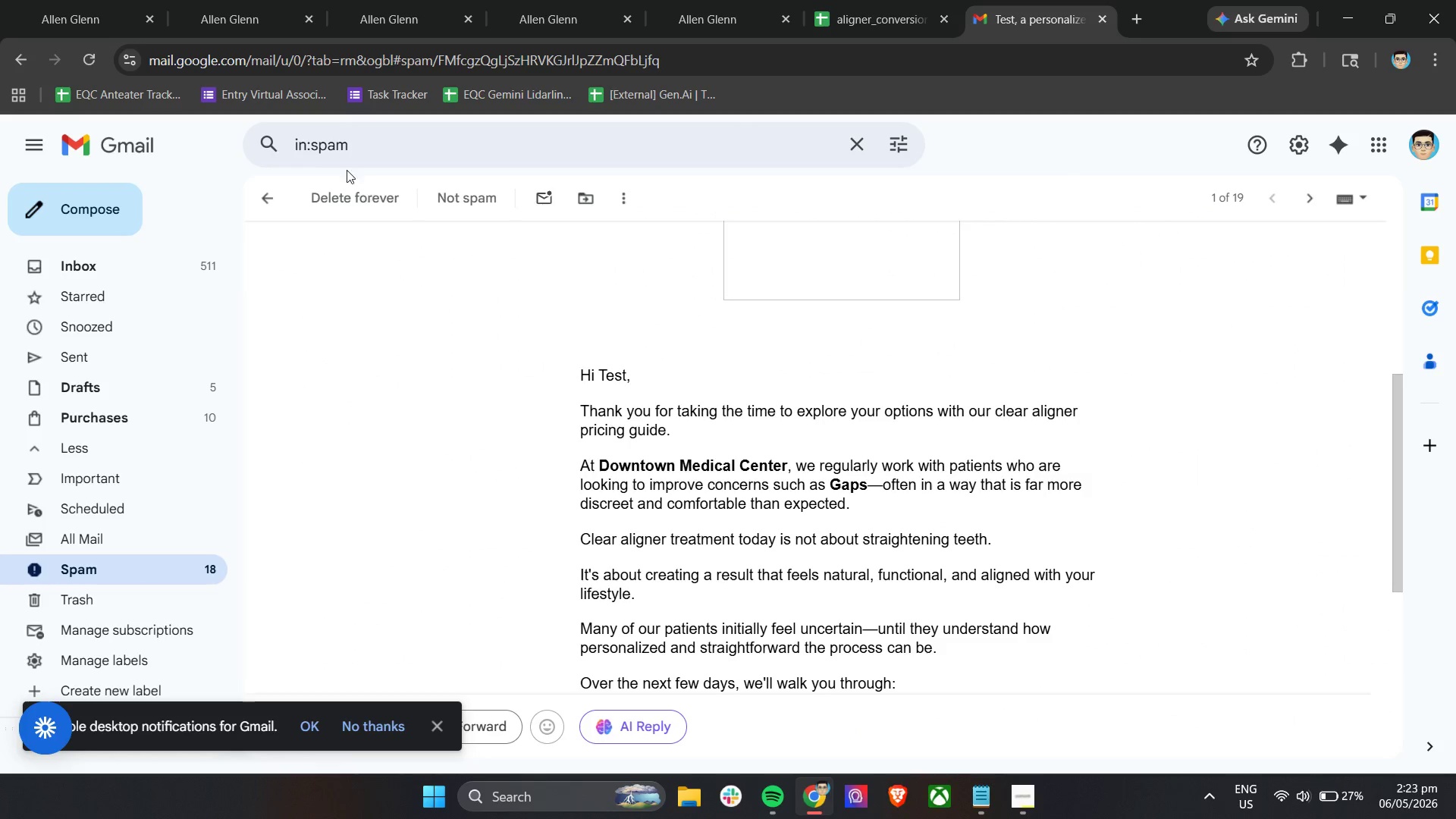 
left_click([264, 202])
 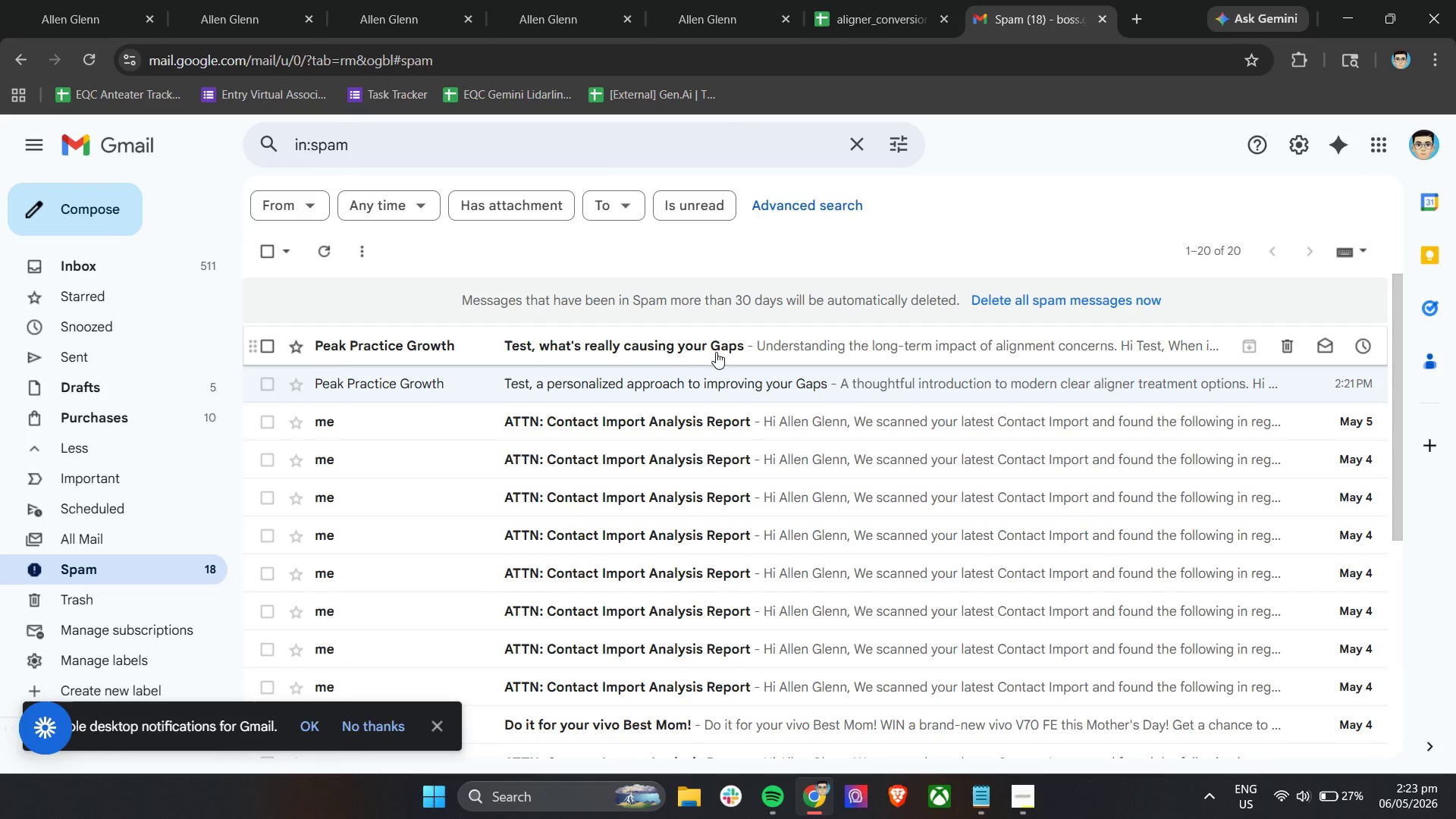 
left_click([716, 350])
 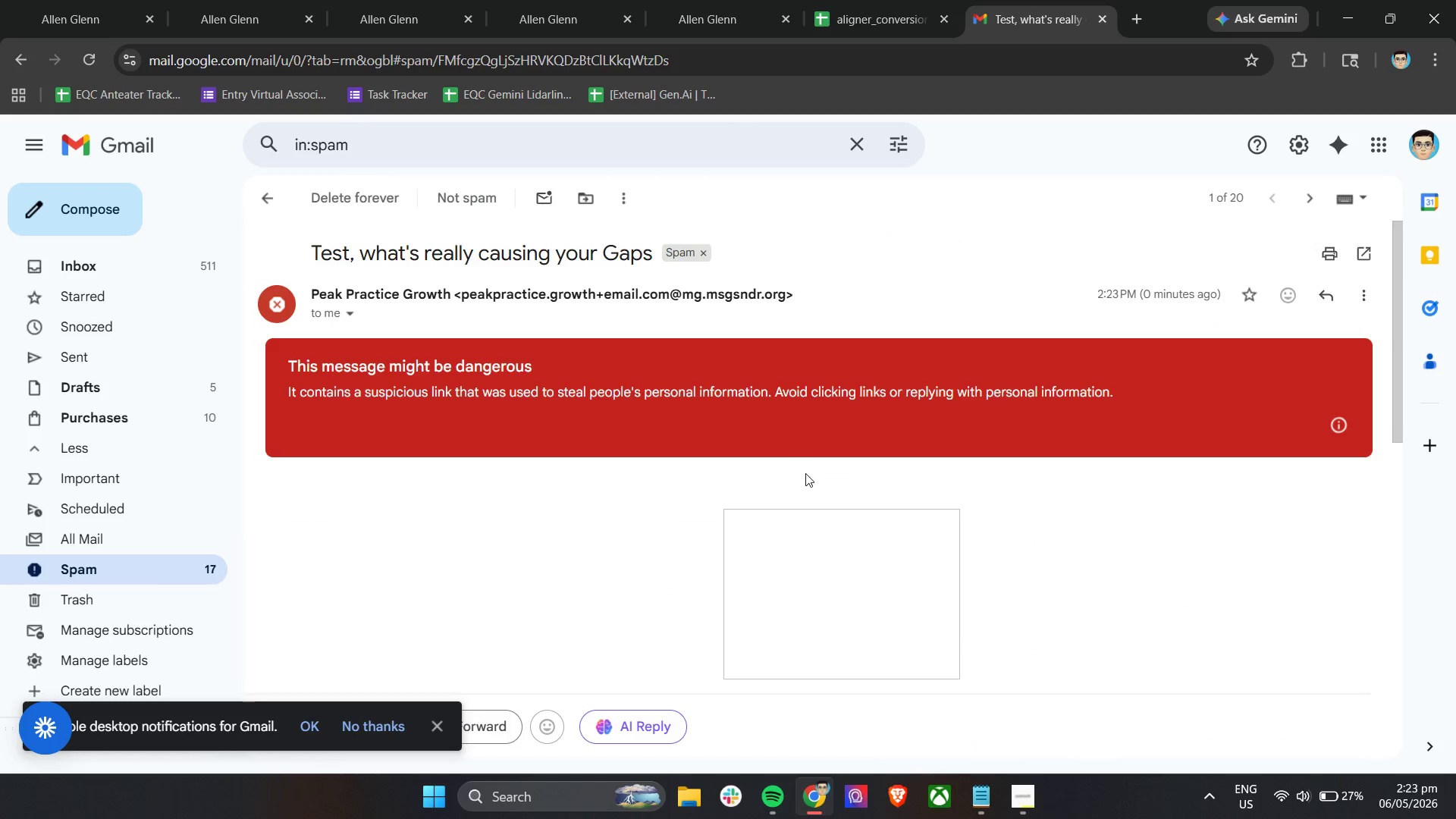 
scroll: coordinate [805, 473], scroll_direction: down, amount: 3.0
 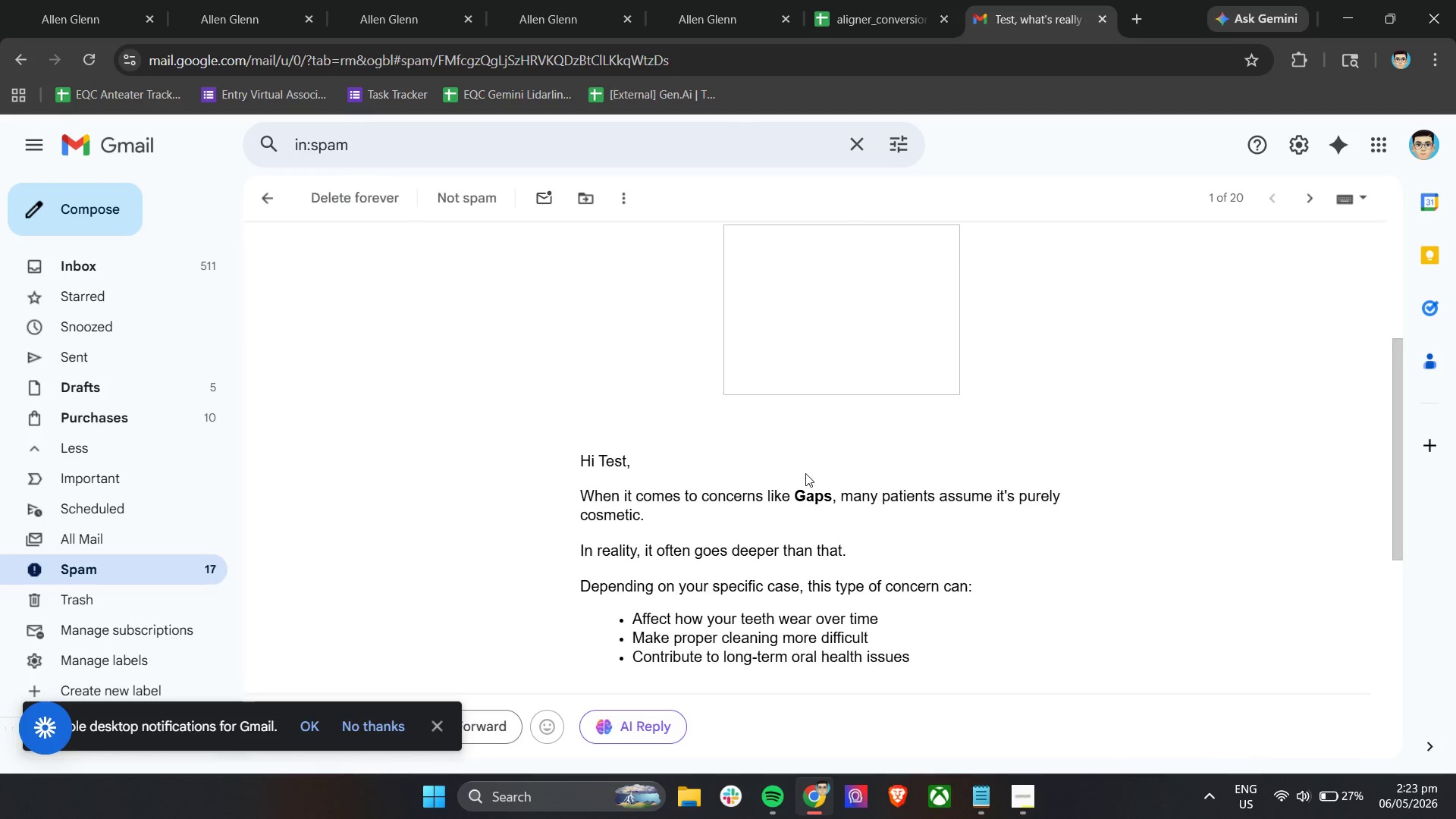 
scroll: coordinate [805, 473], scroll_direction: up, amount: 2.0
 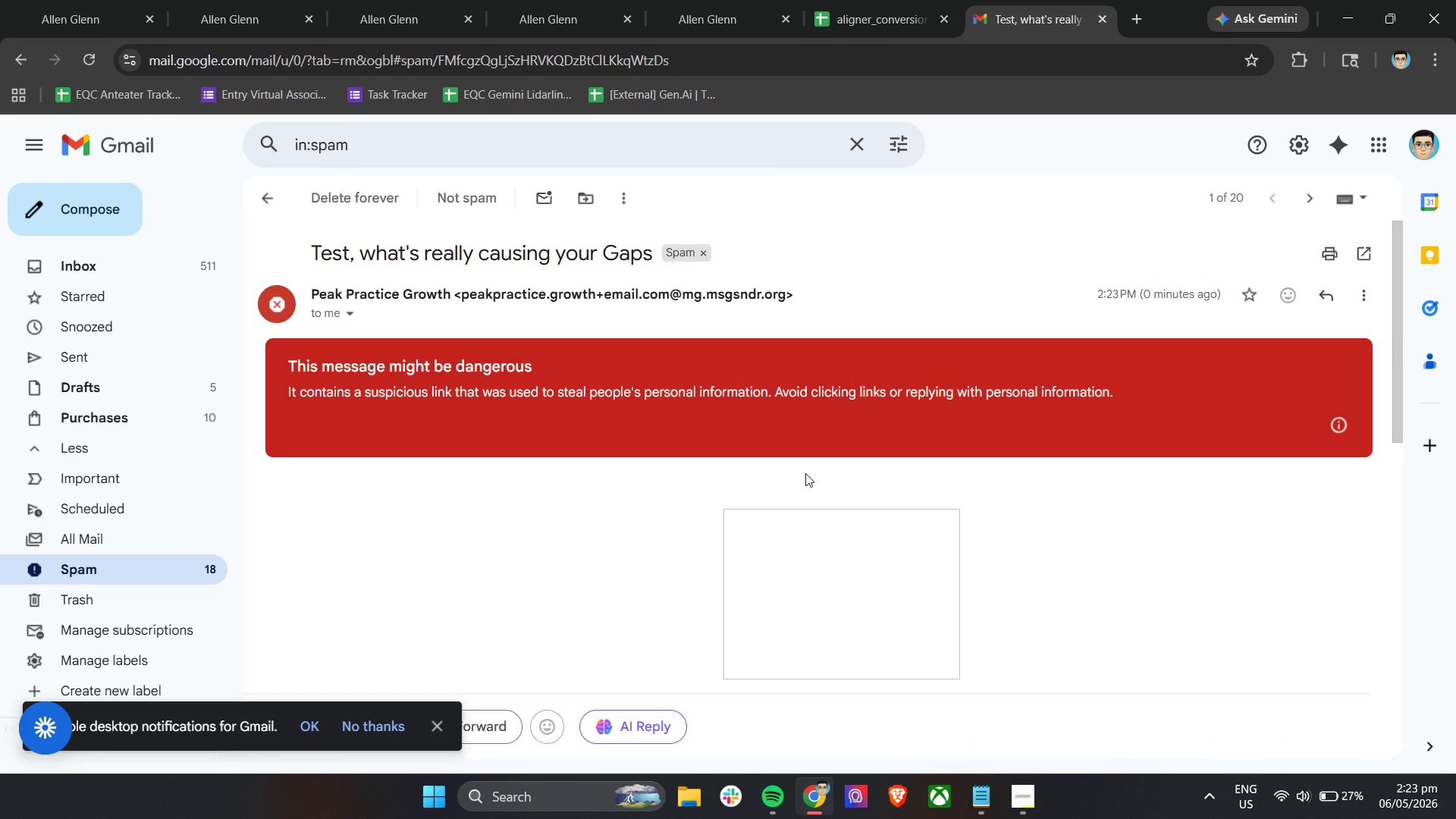 
scroll: coordinate [805, 473], scroll_direction: down, amount: 9.0
 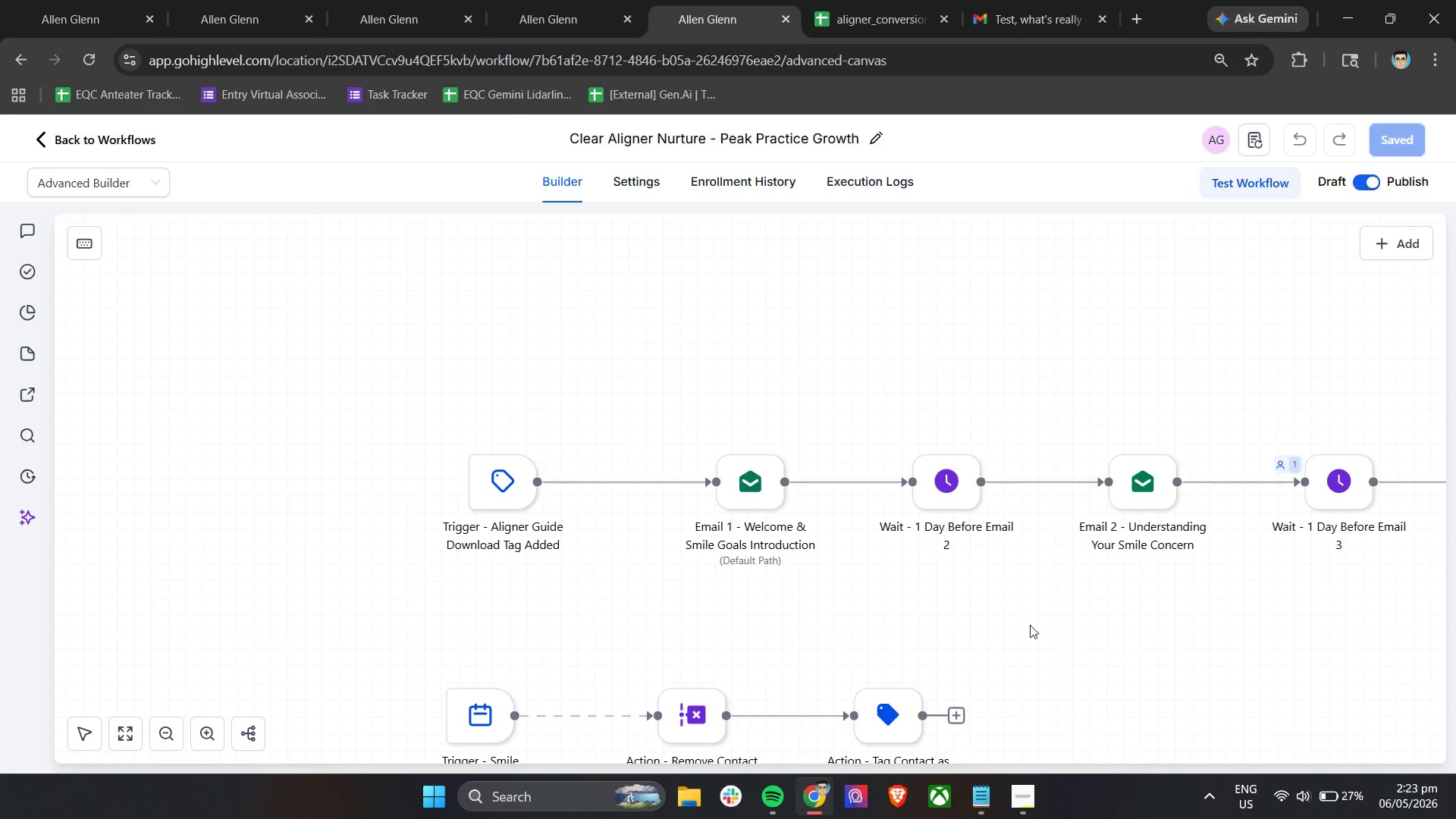 
hold_key(key=ShiftLeft, duration=0.5)
scroll: coordinate [1188, 618], scroll_direction: down, amount: 6.0